 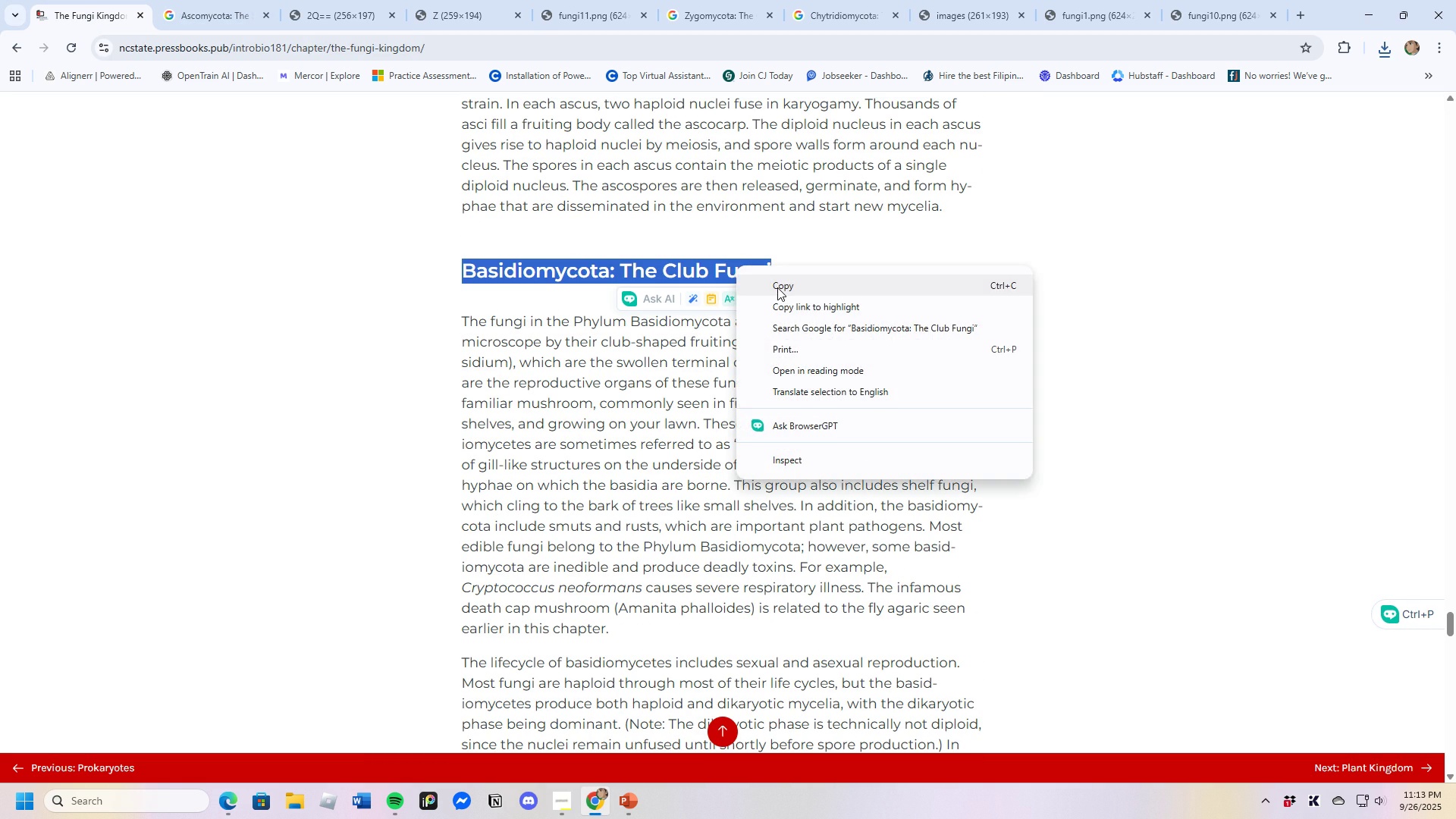 
left_click([780, 285])
 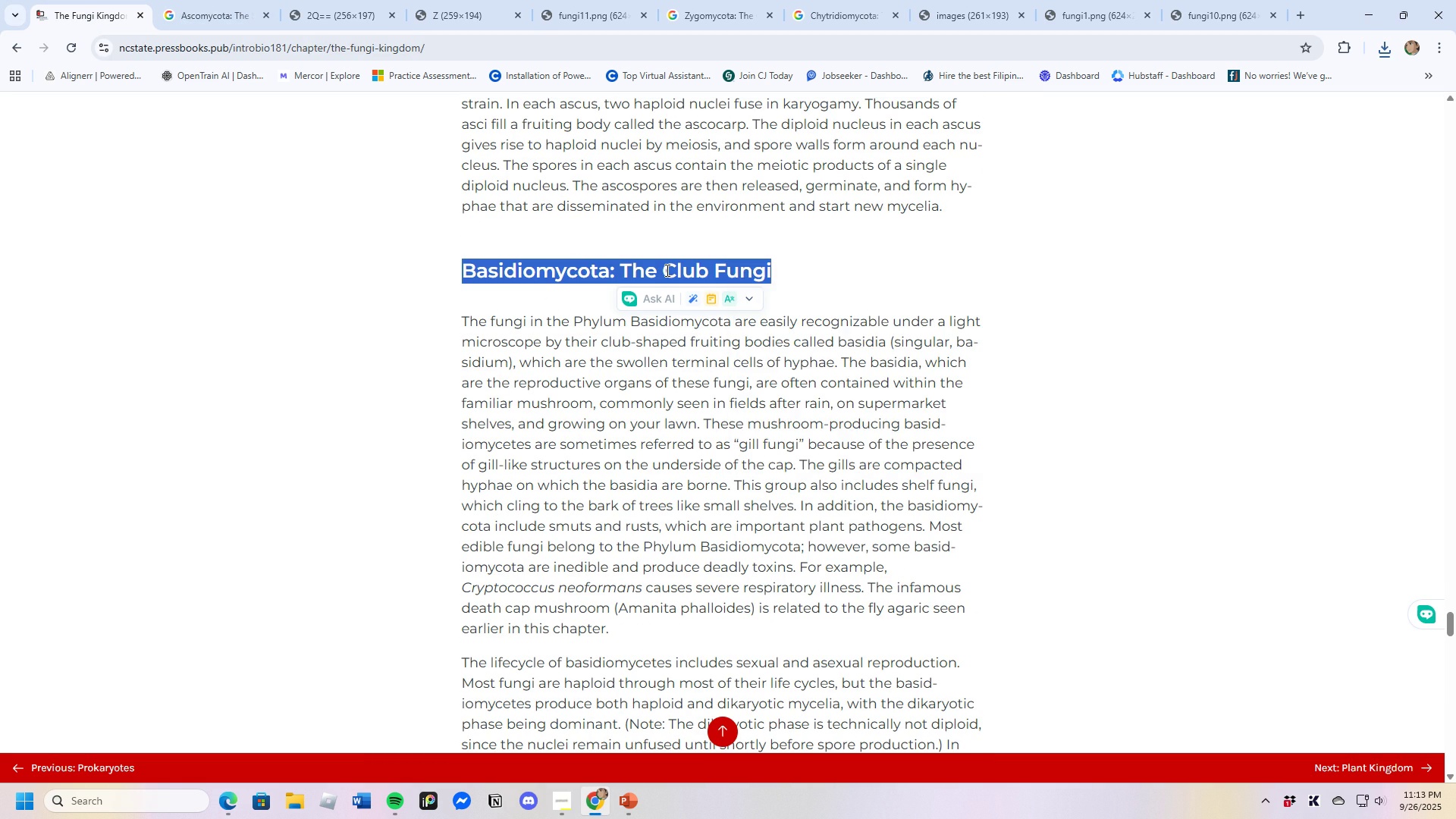 
right_click([666, 270])
 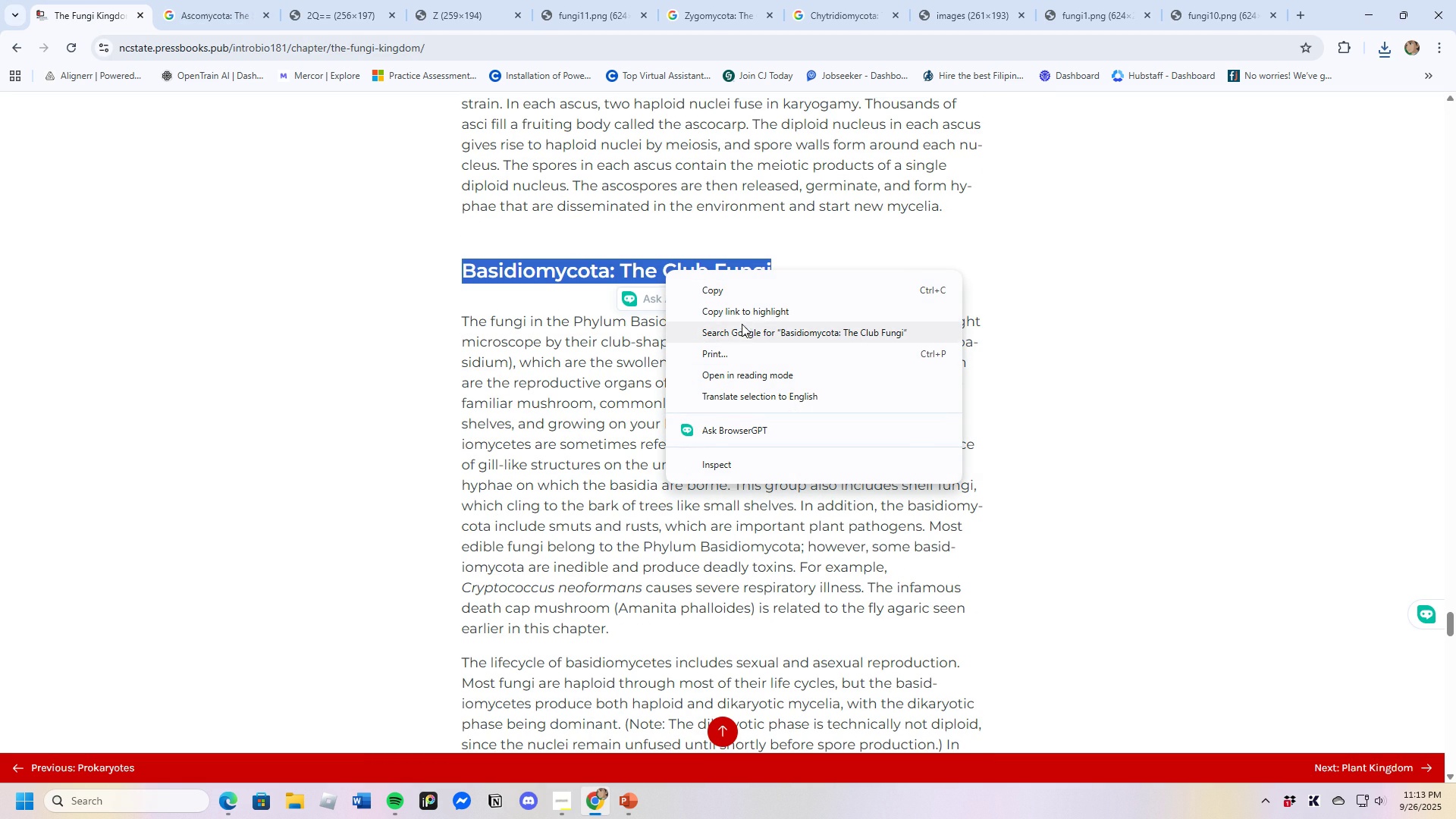 
left_click([743, 329])
 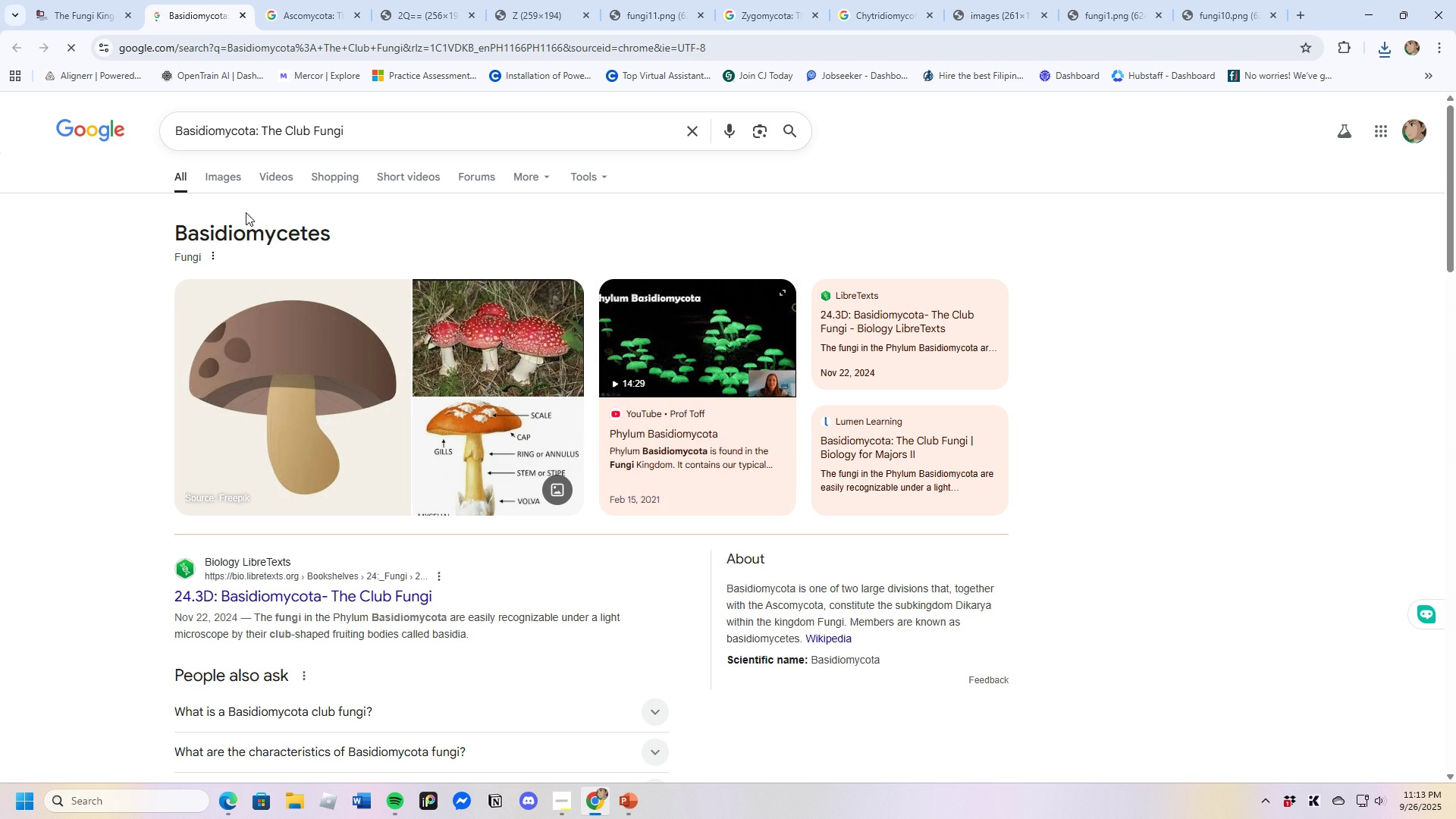 
left_click([222, 175])
 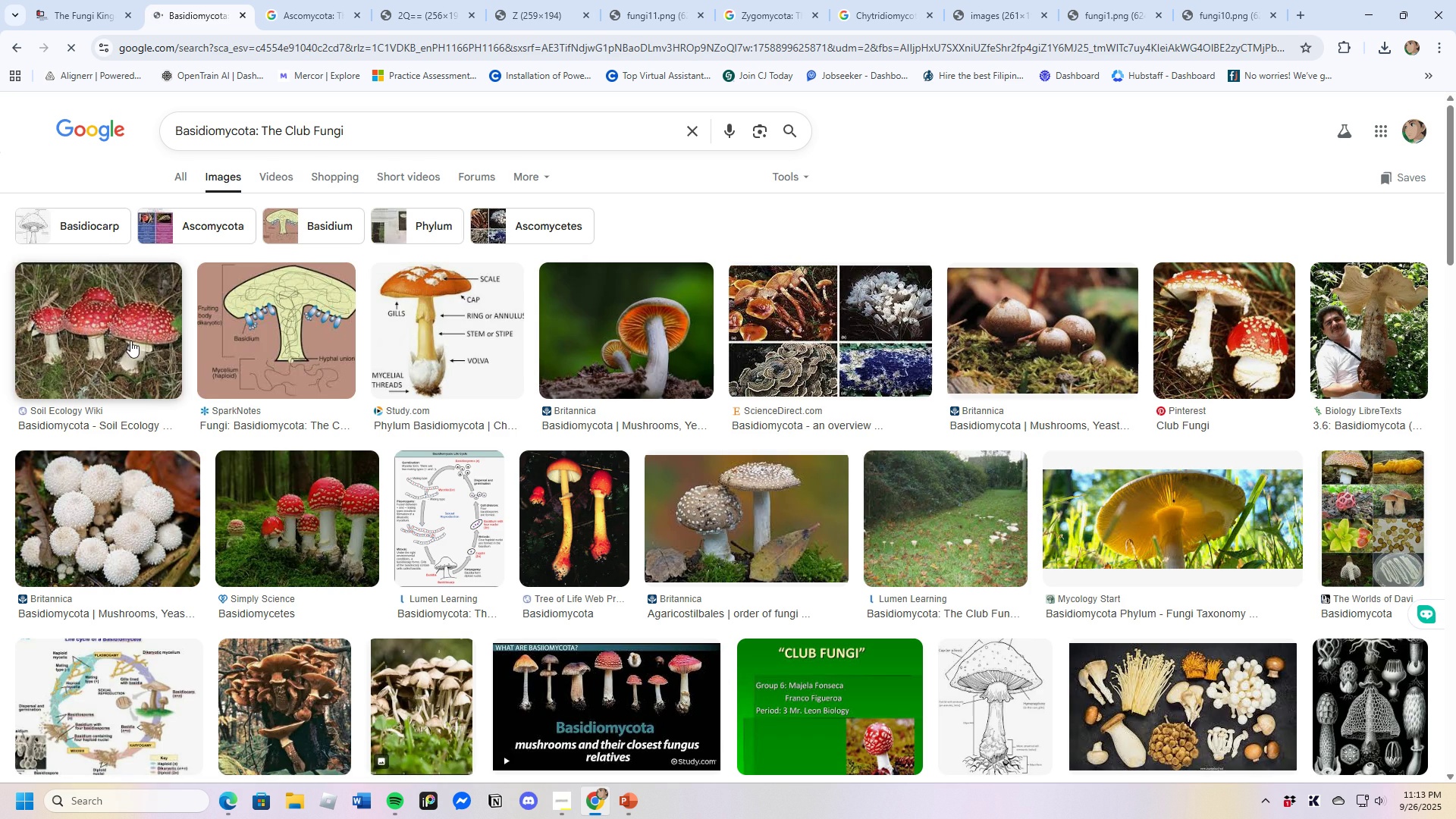 
right_click([121, 331])
 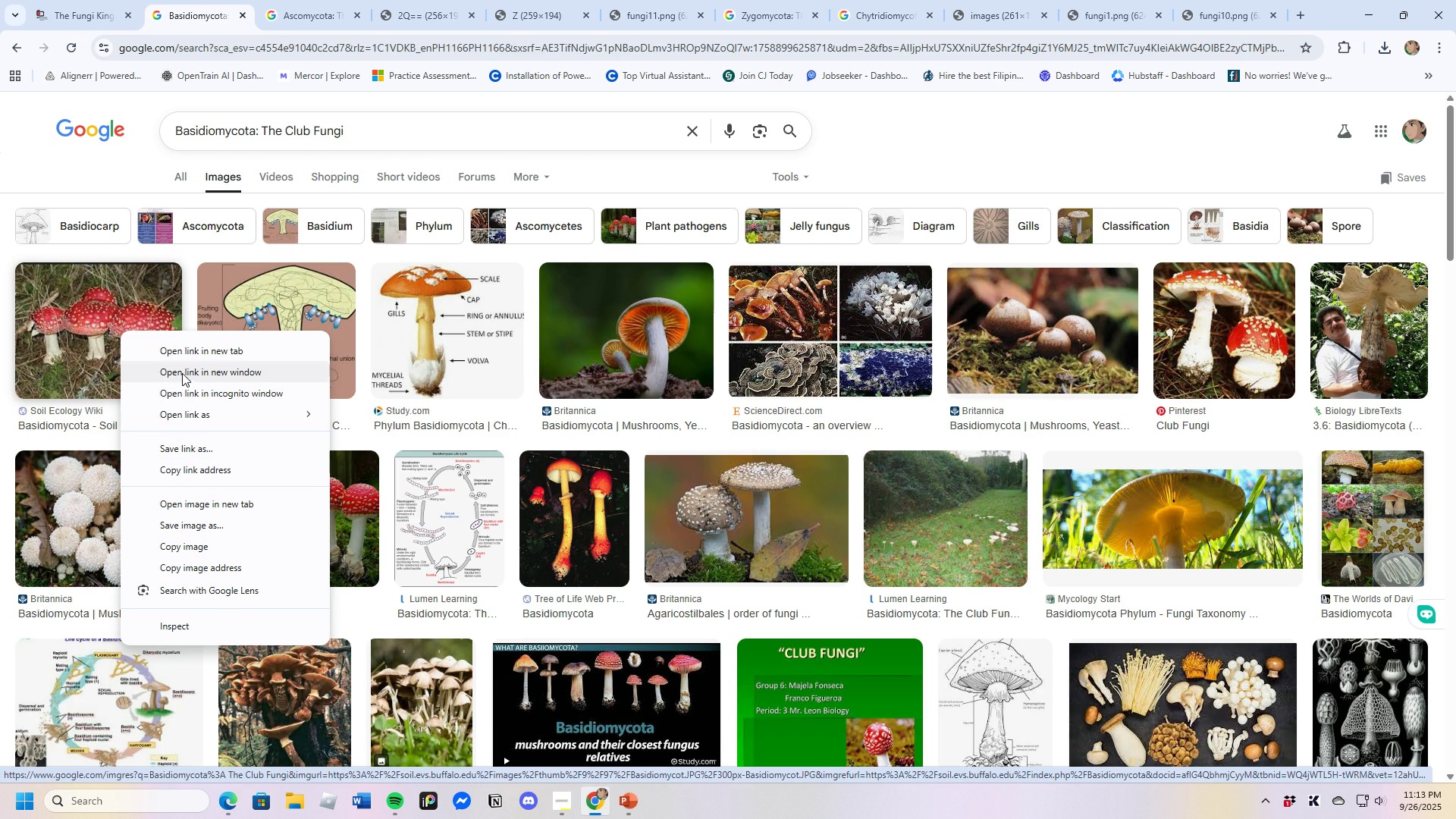 
left_click([201, 506])
 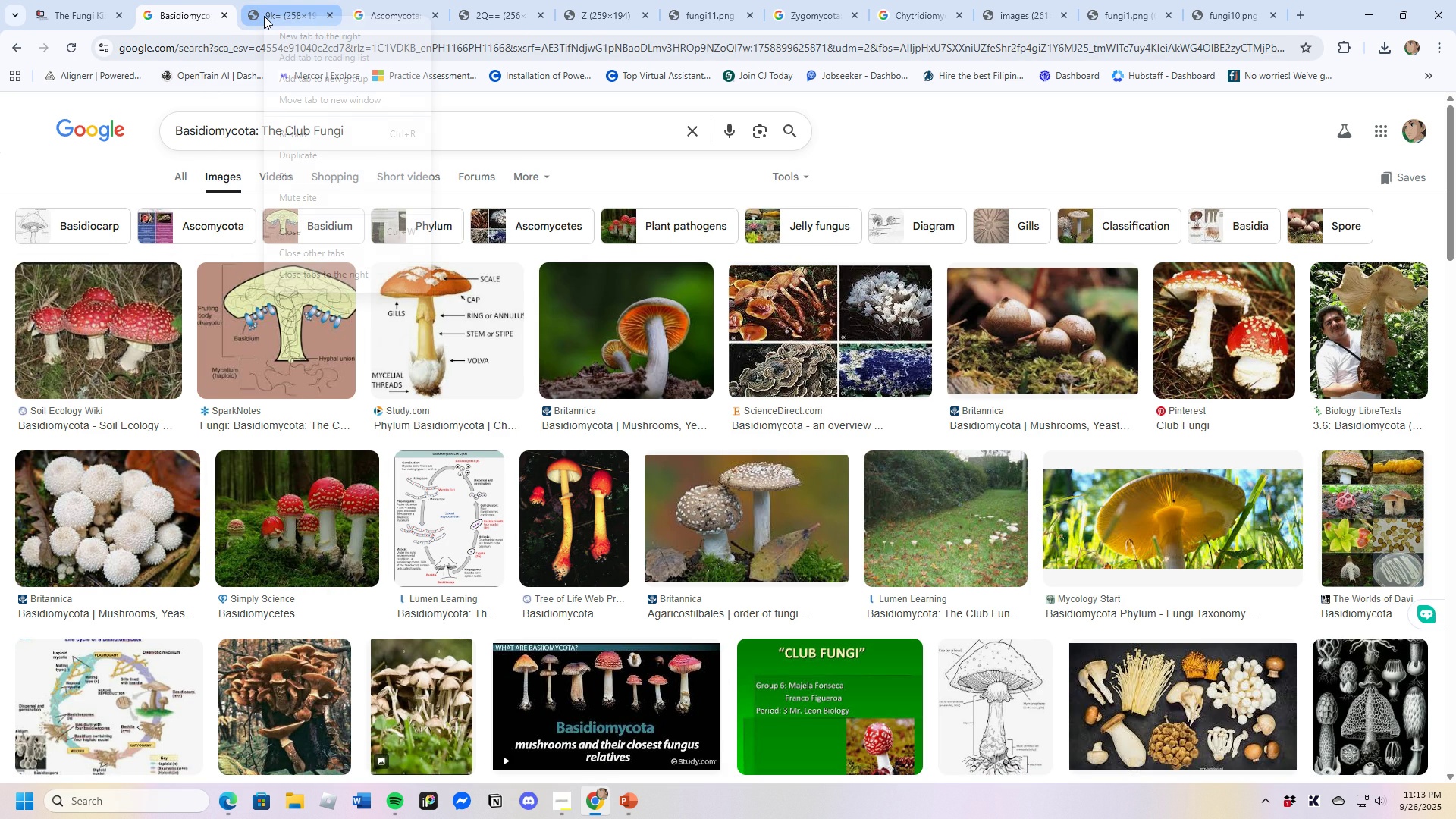 
right_click([264, 16])
 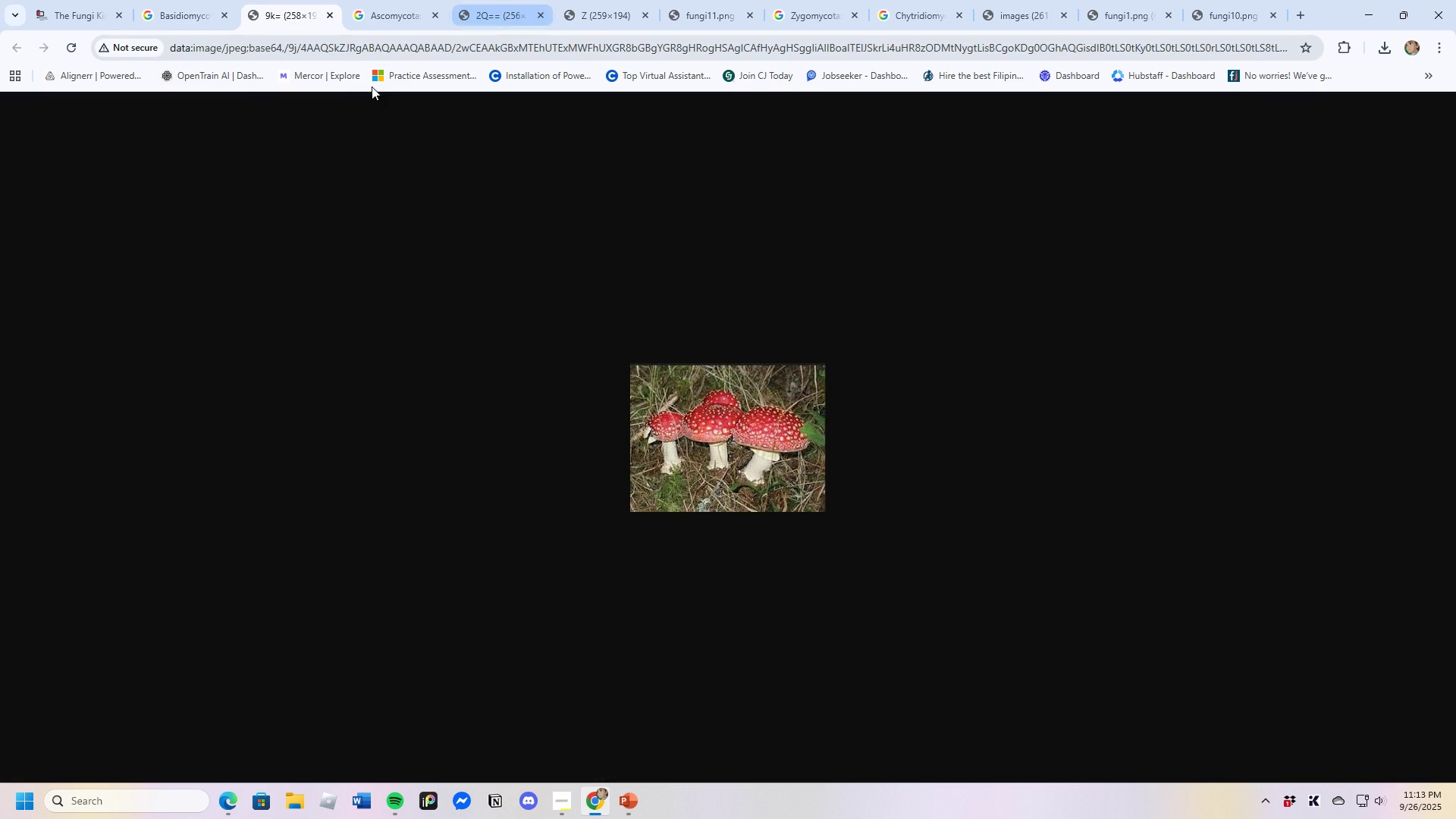 
right_click([704, 432])
 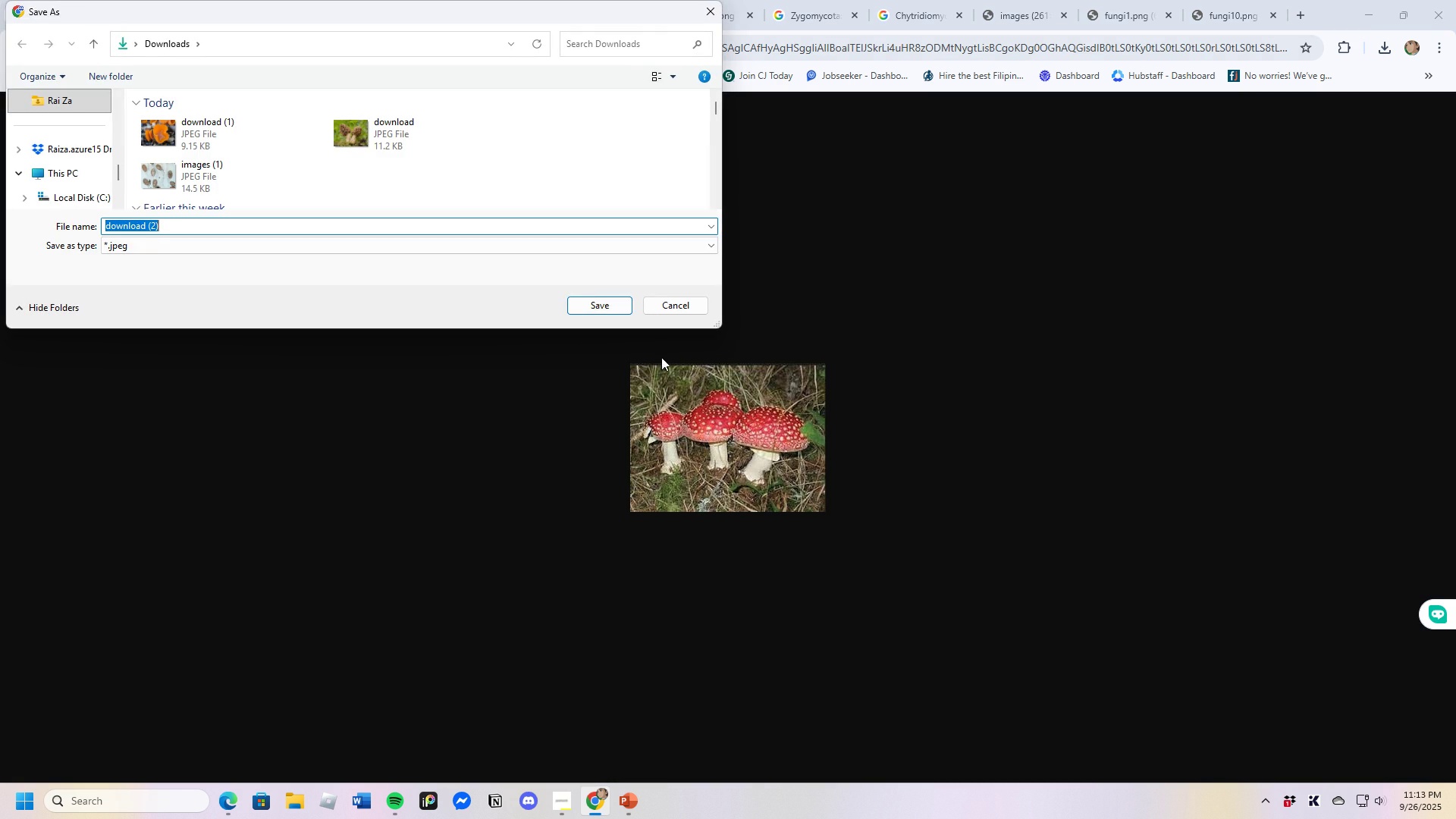 
left_click([606, 306])
 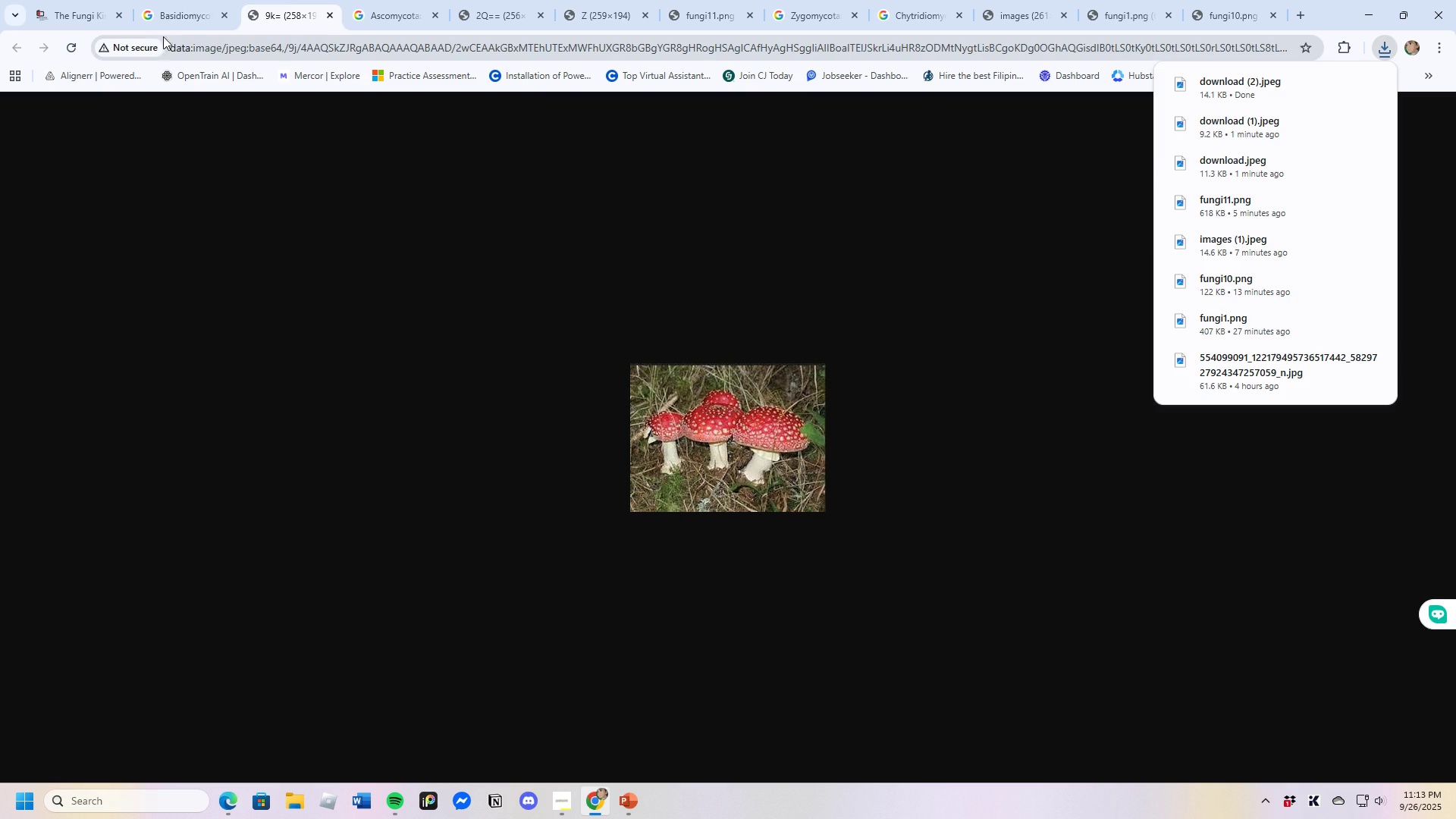 
mouse_move([190, 27])
 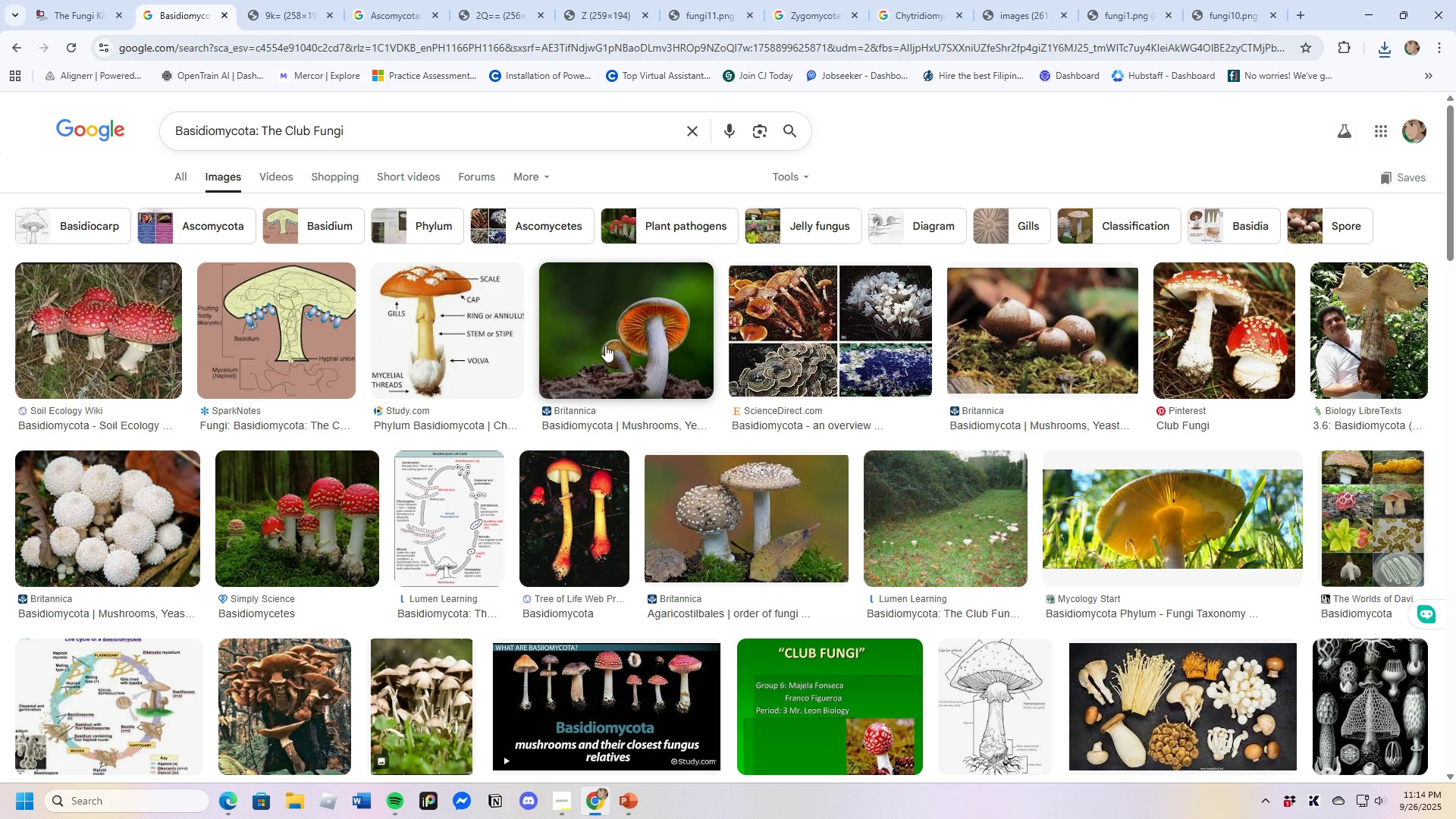 
right_click([605, 345])
 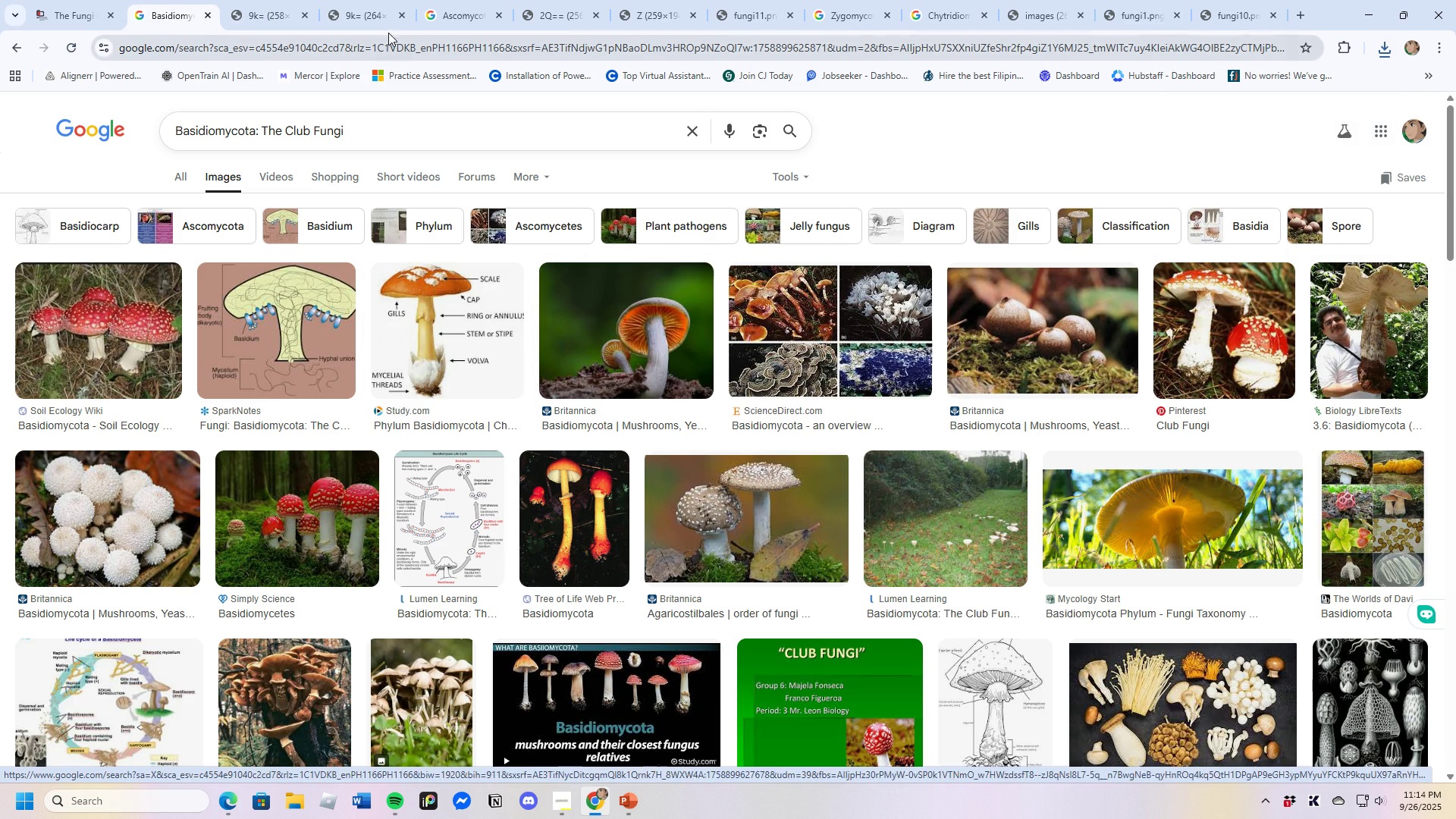 
right_click([670, 359])
 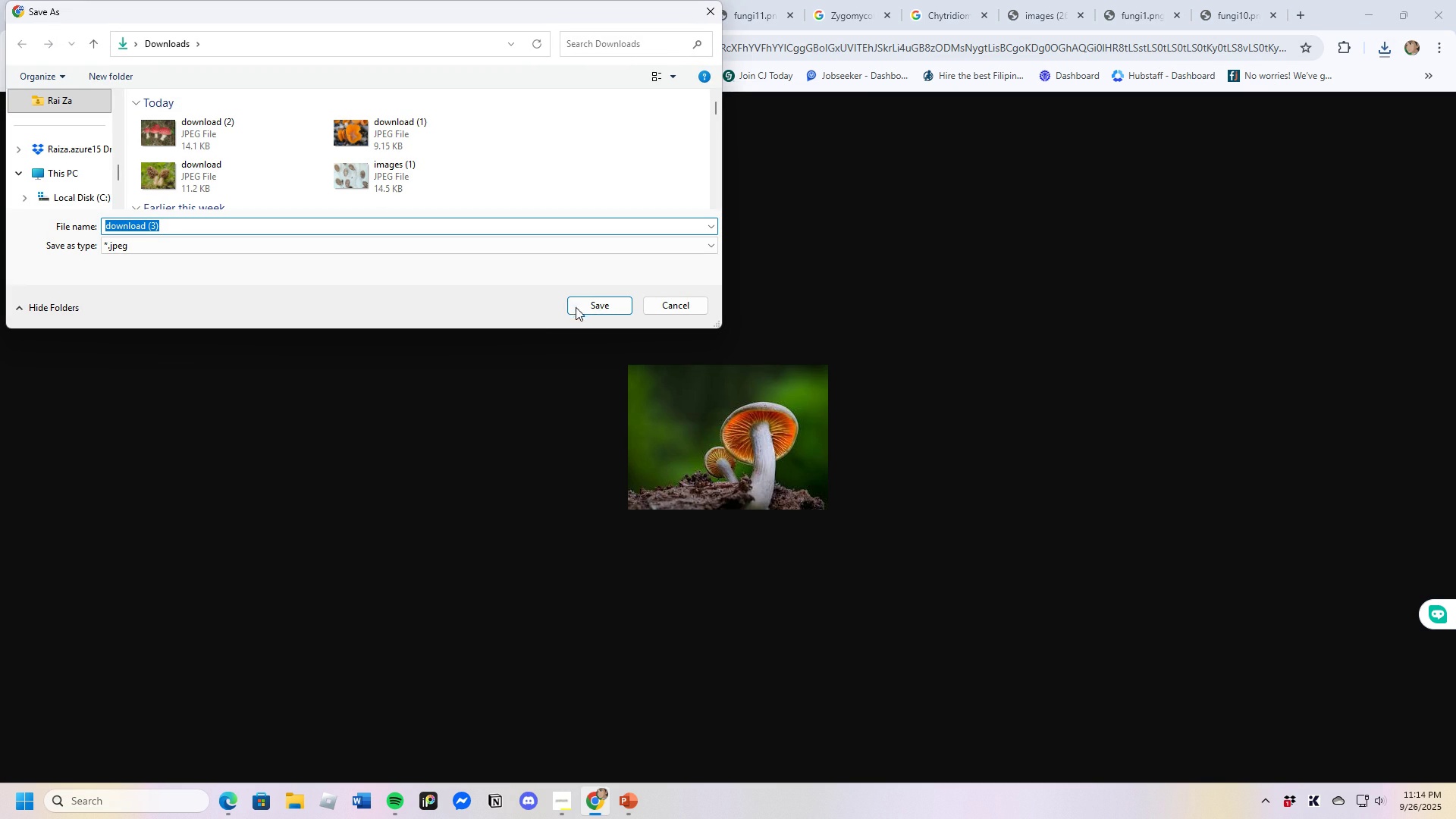 
wait(5.14)
 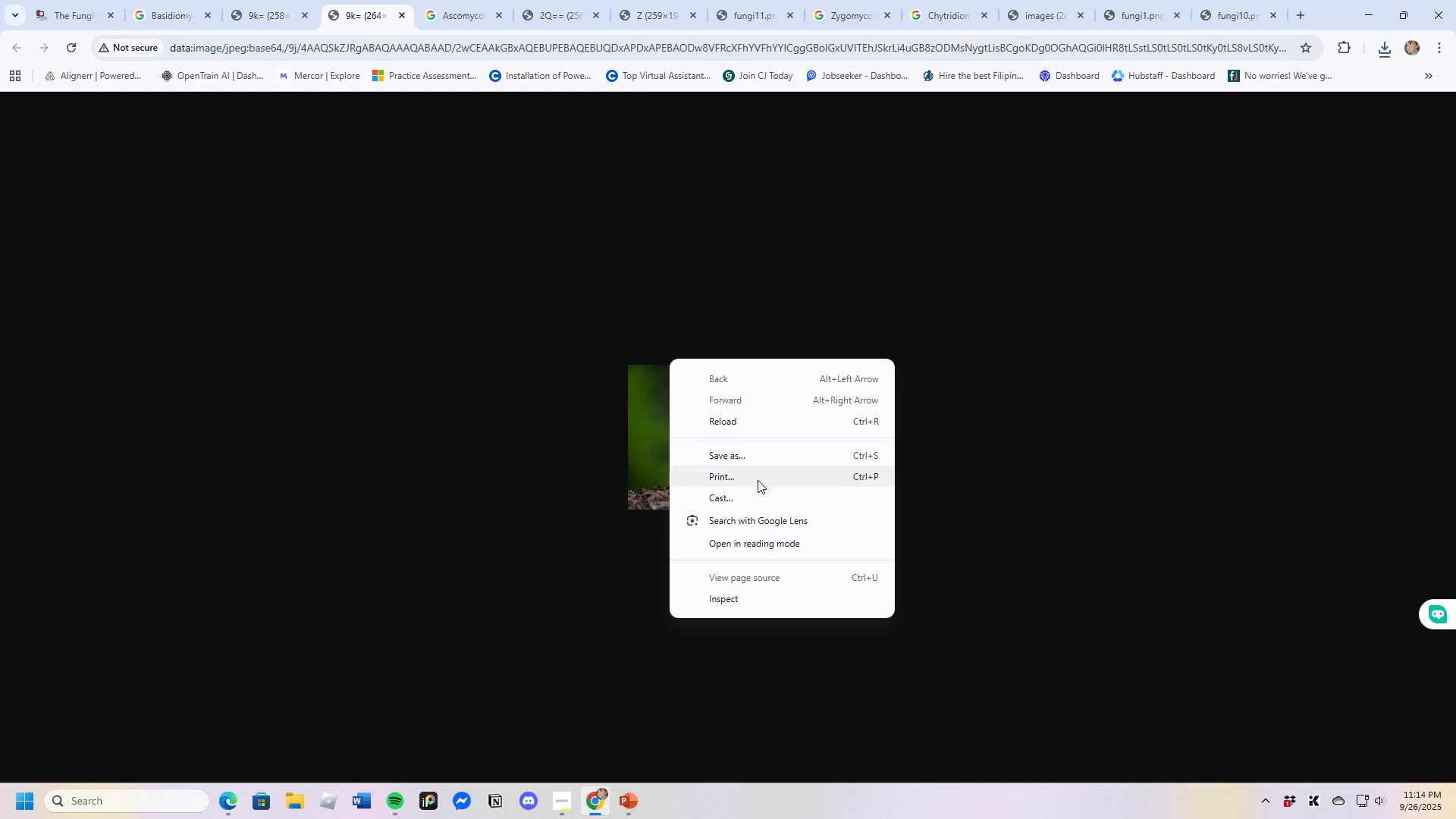 
left_click([588, 302])
 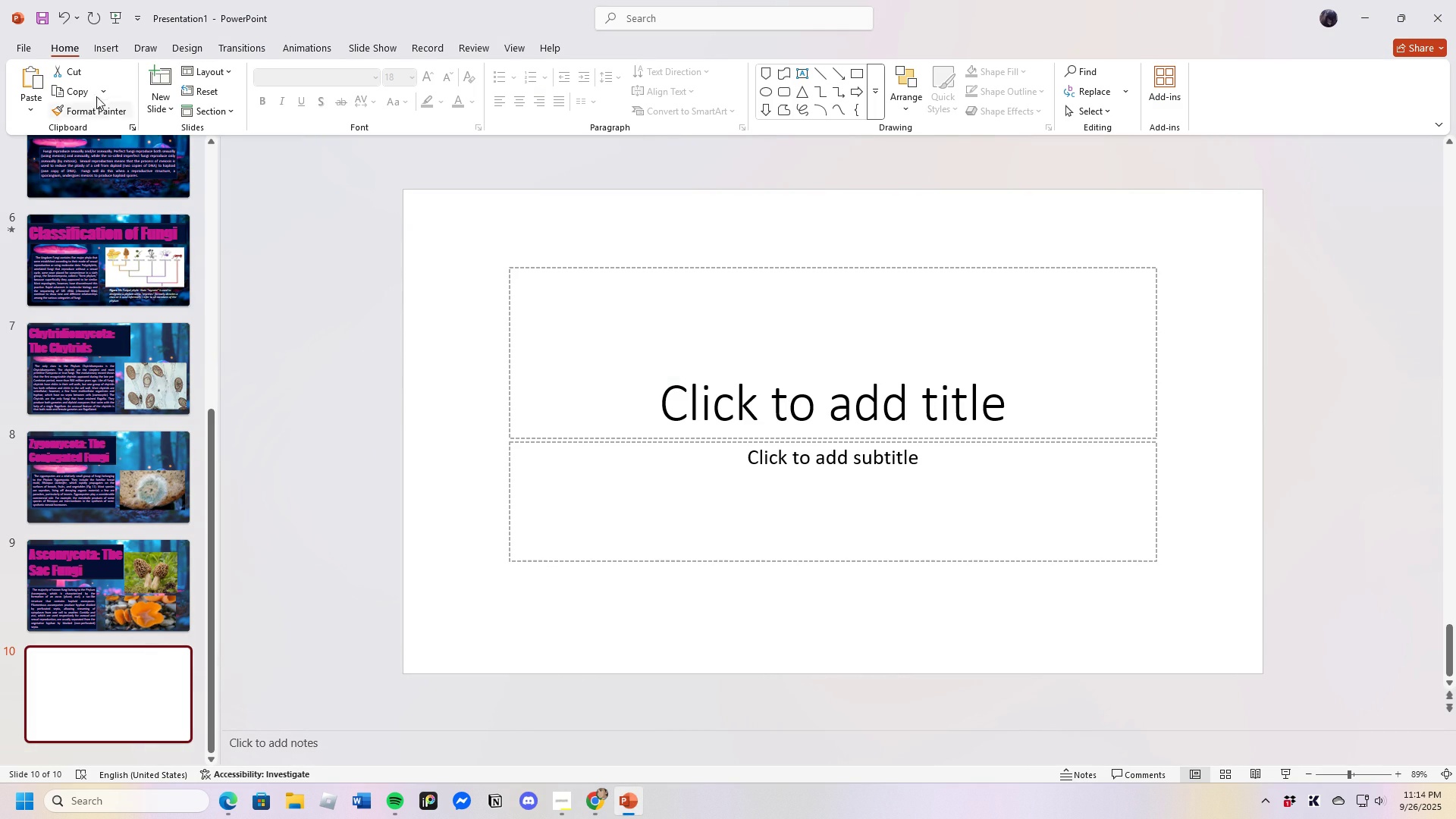 
left_click([113, 52])
 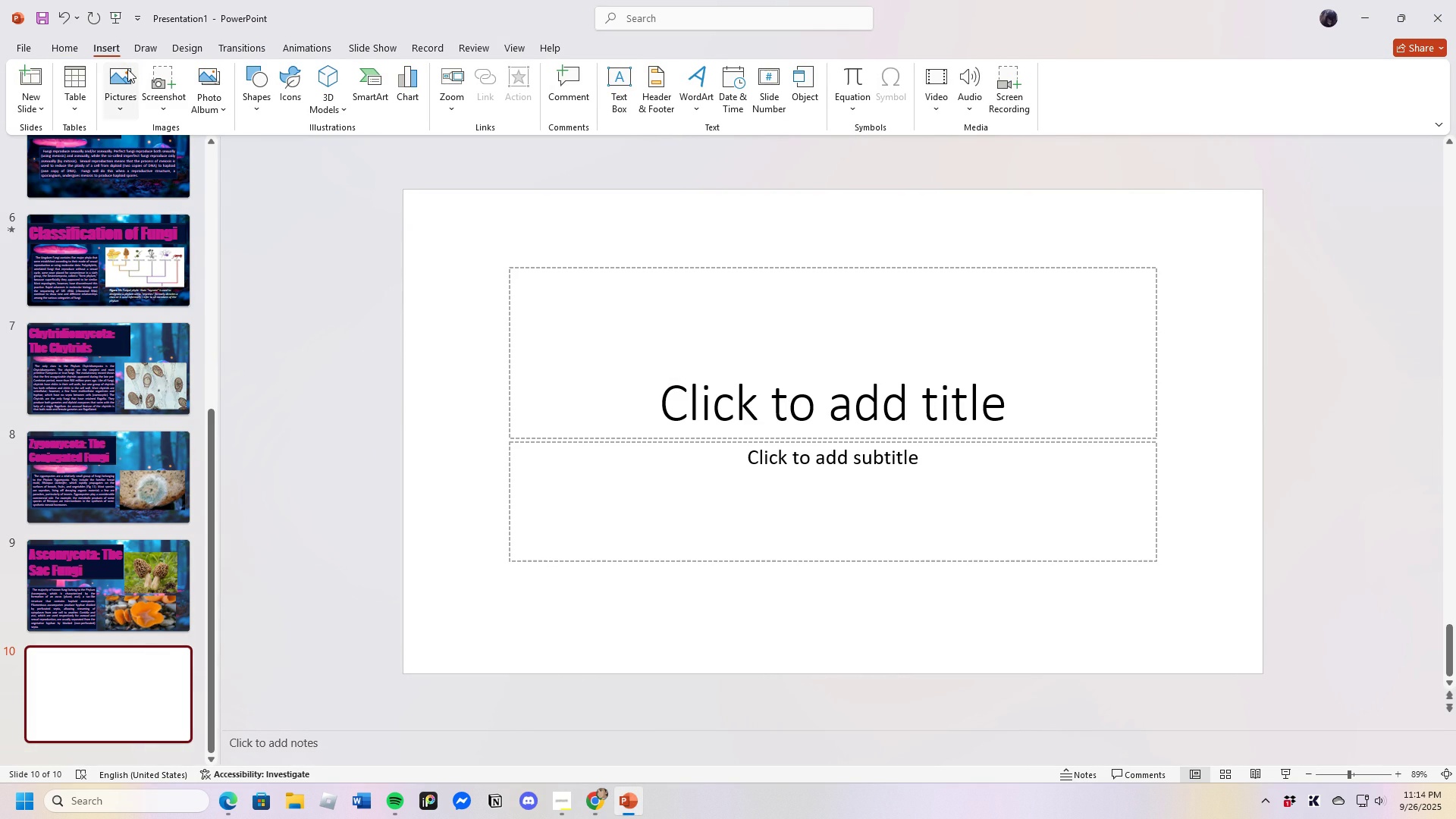 
left_click([127, 70])
 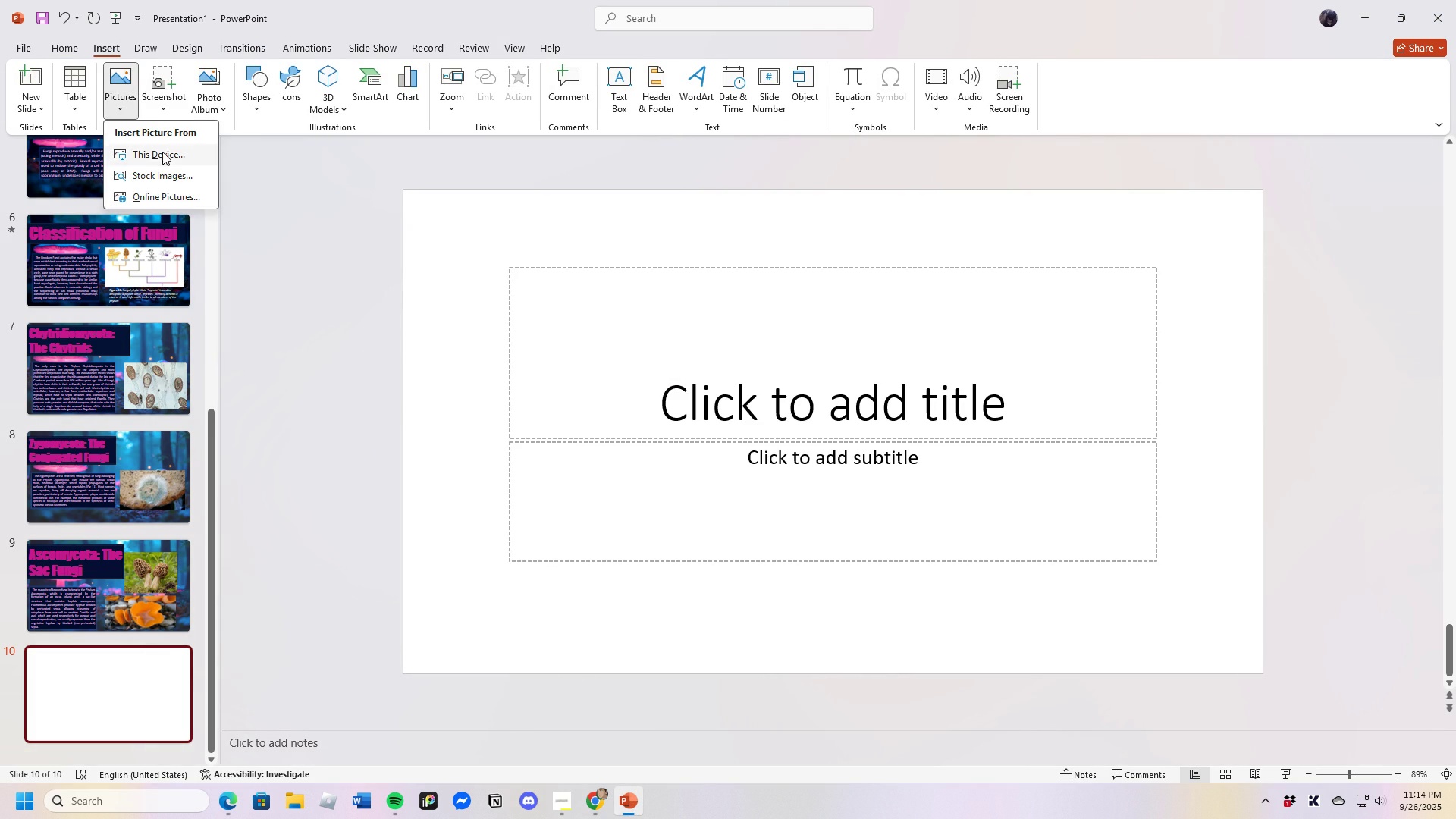 
left_click([162, 152])
 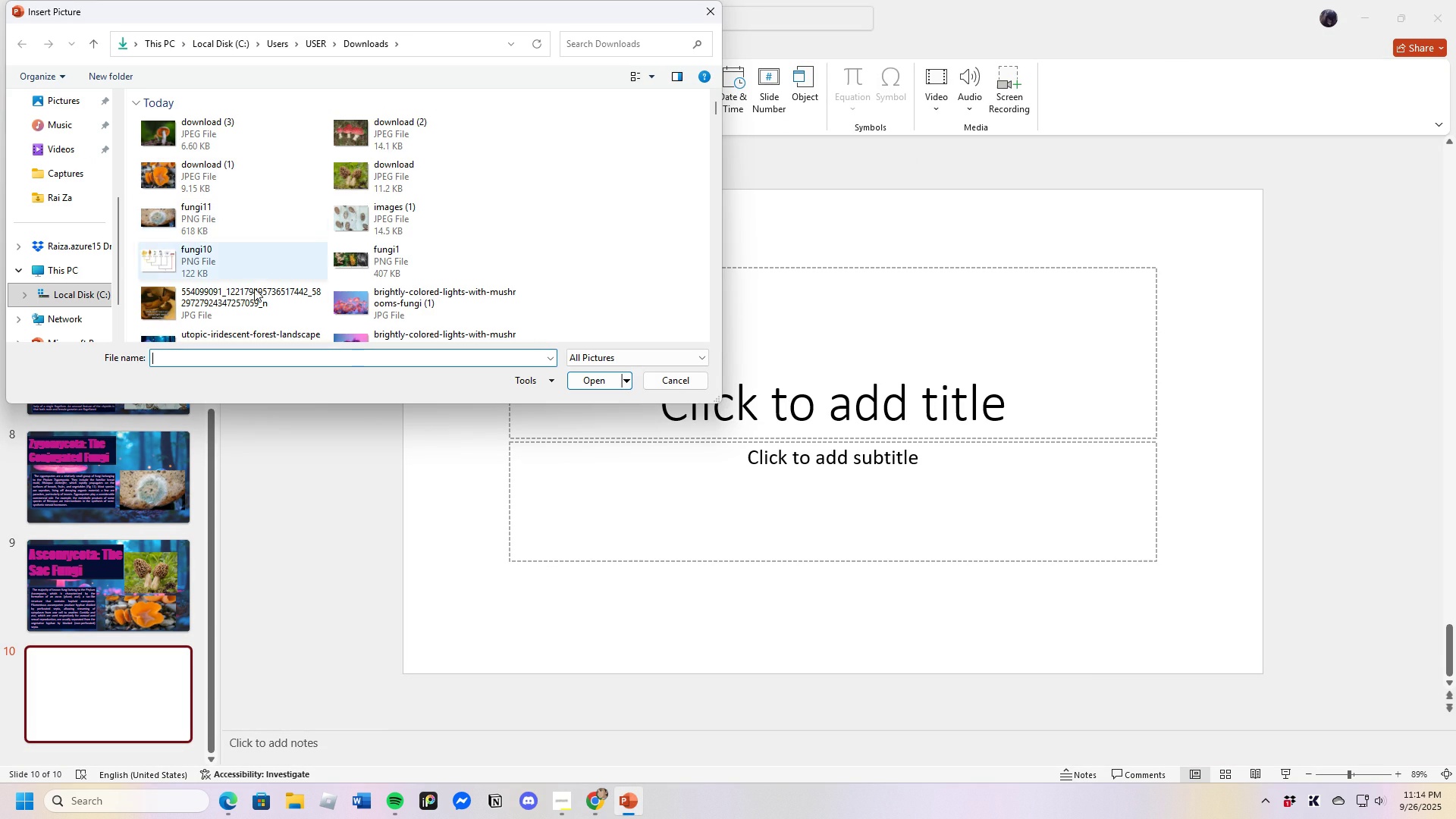 
scroll: coordinate [240, 278], scroll_direction: down, amount: 1.0
 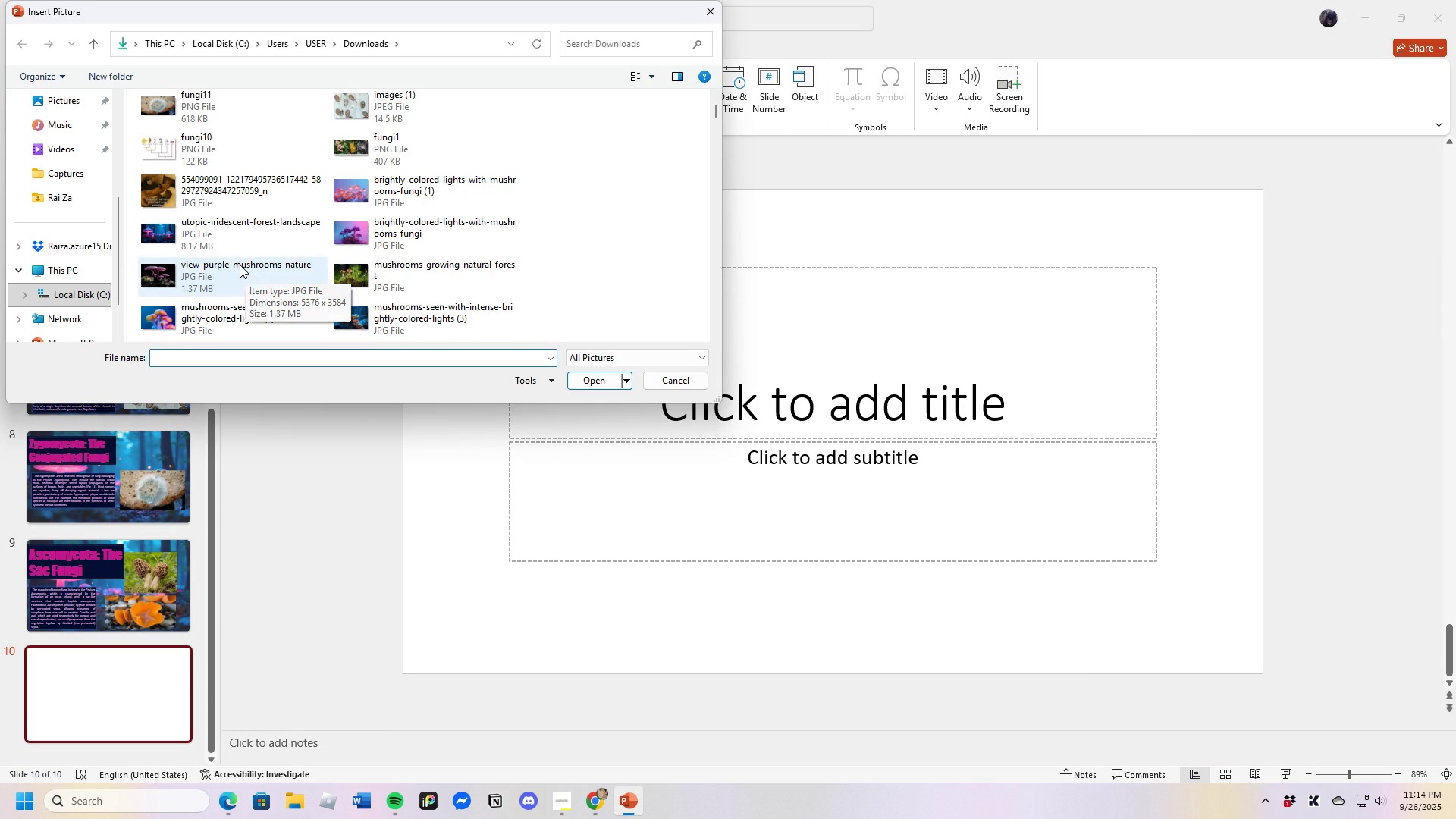 
left_click([240, 265])
 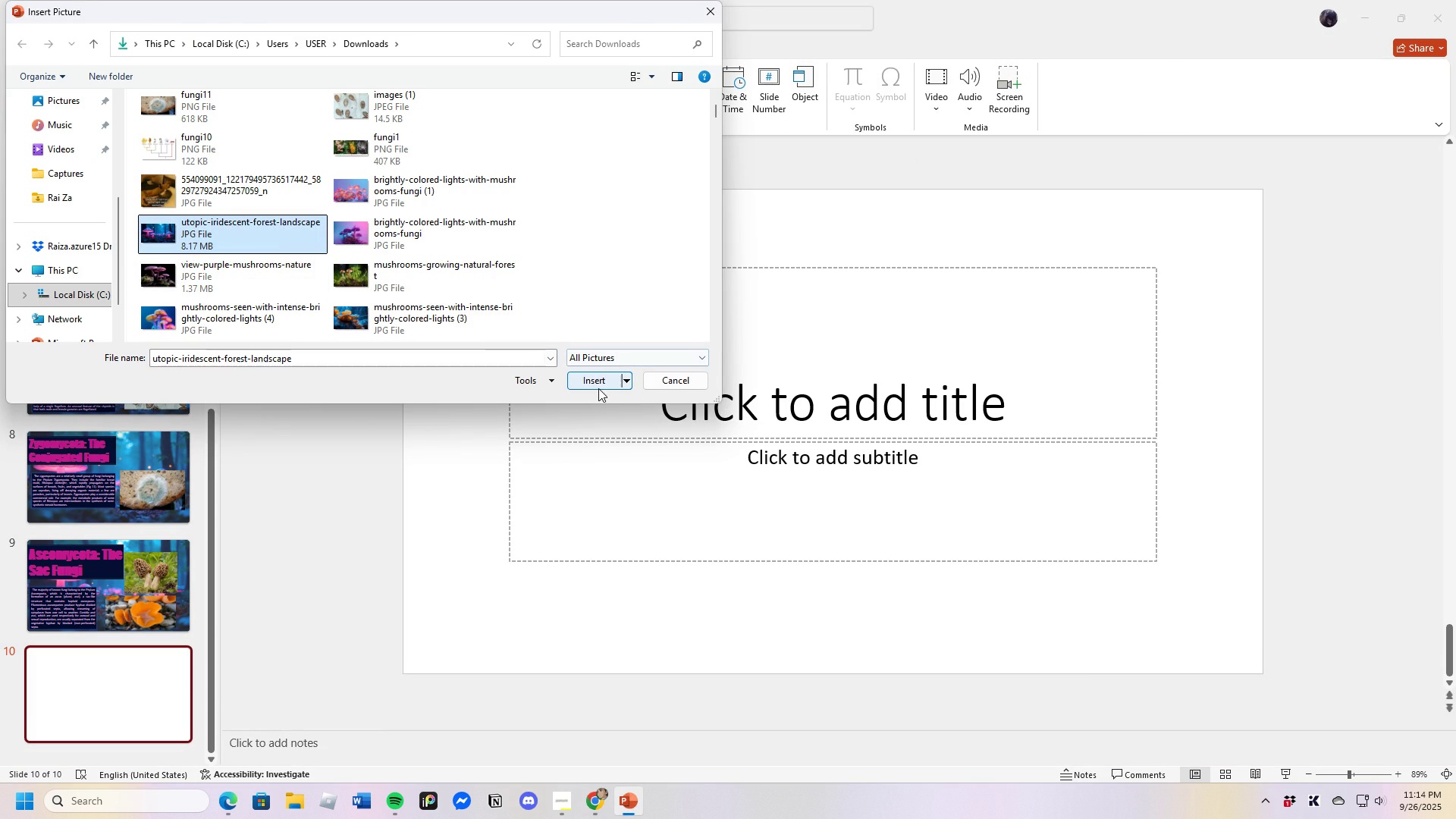 
left_click([598, 384])
 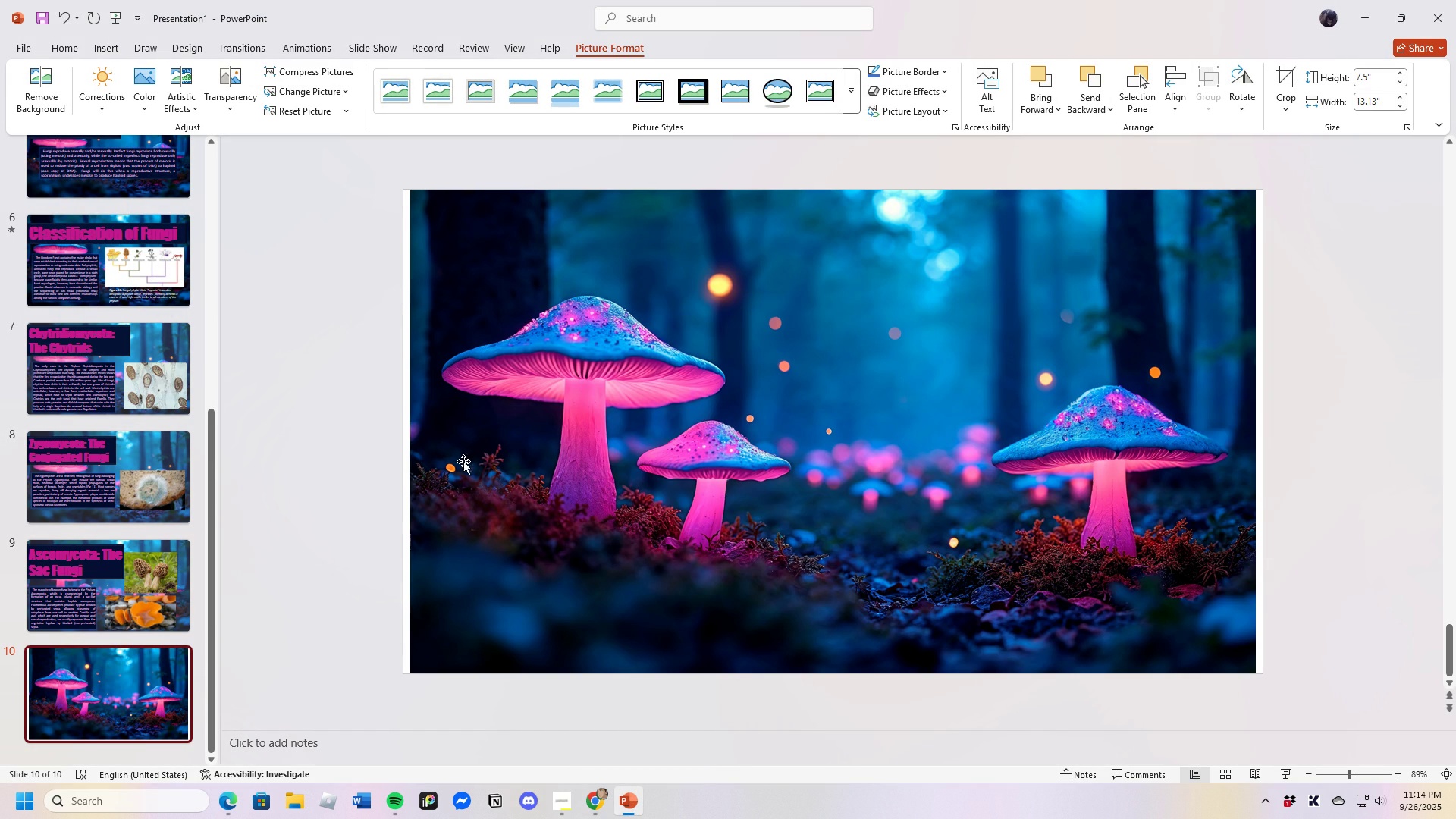 
left_click([457, 469])